 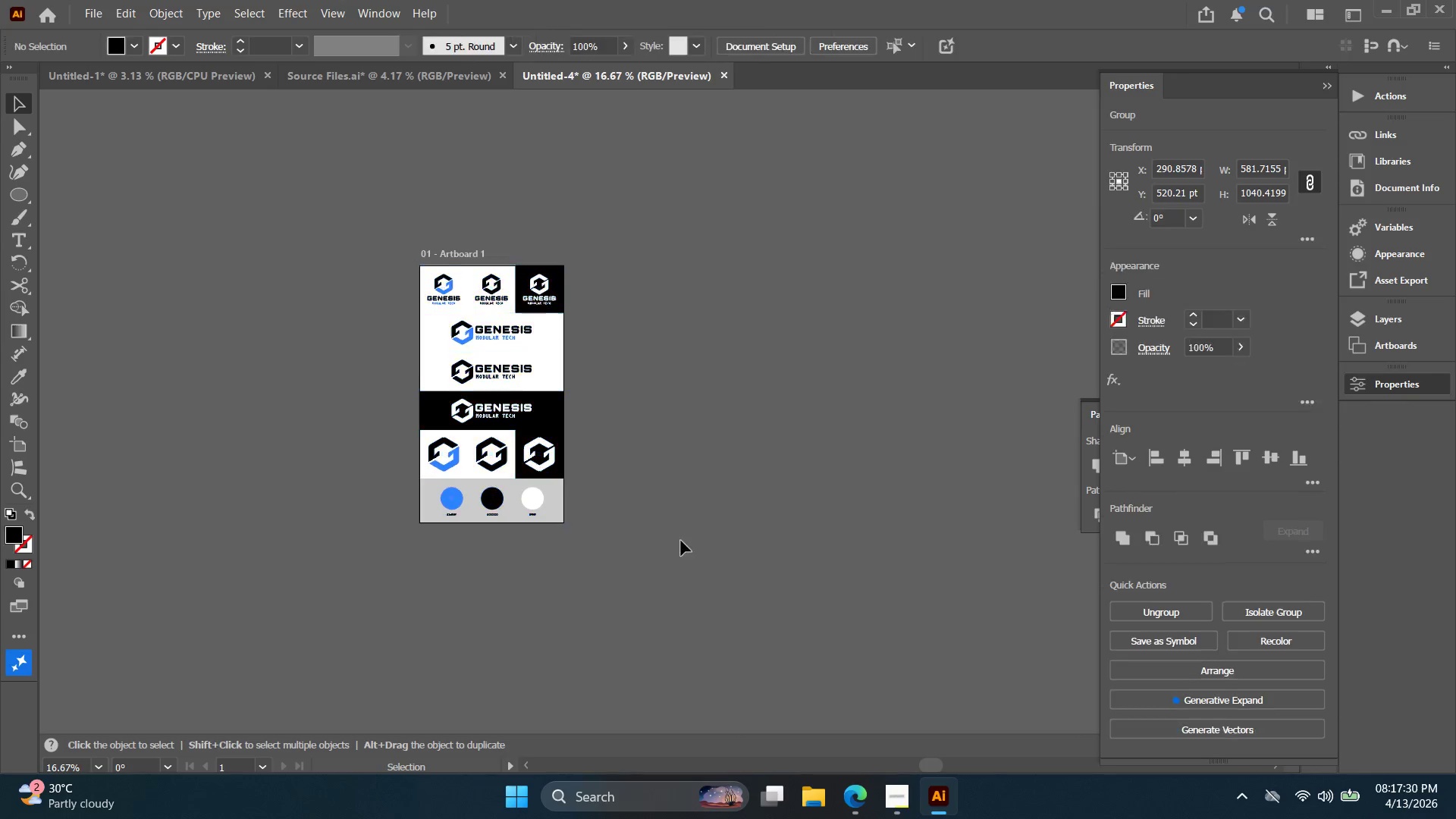 
key(Alt+AltLeft)
 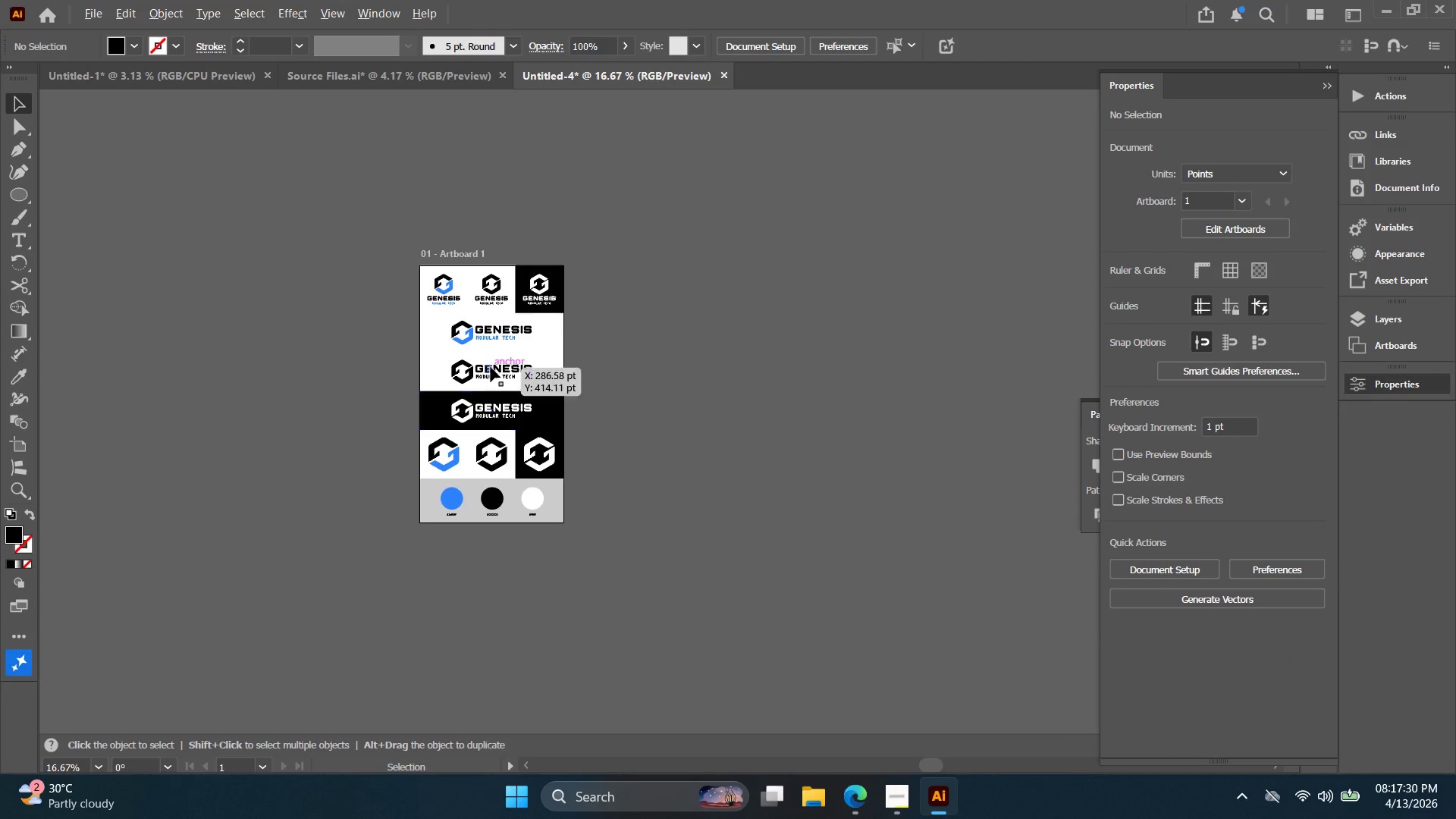 
scroll: coordinate [491, 367], scroll_direction: up, amount: 2.0
 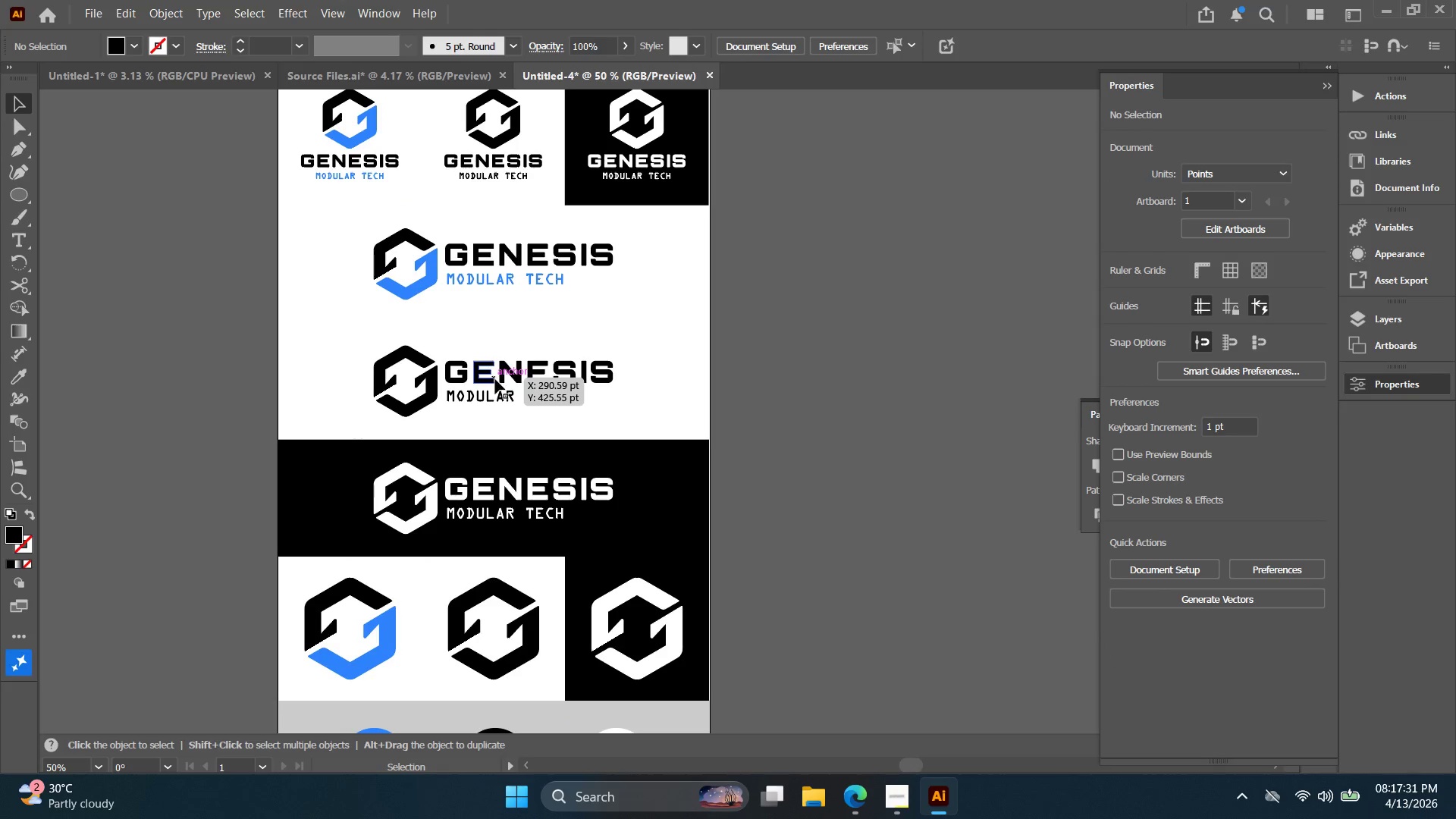 
key(Alt+AltLeft)
 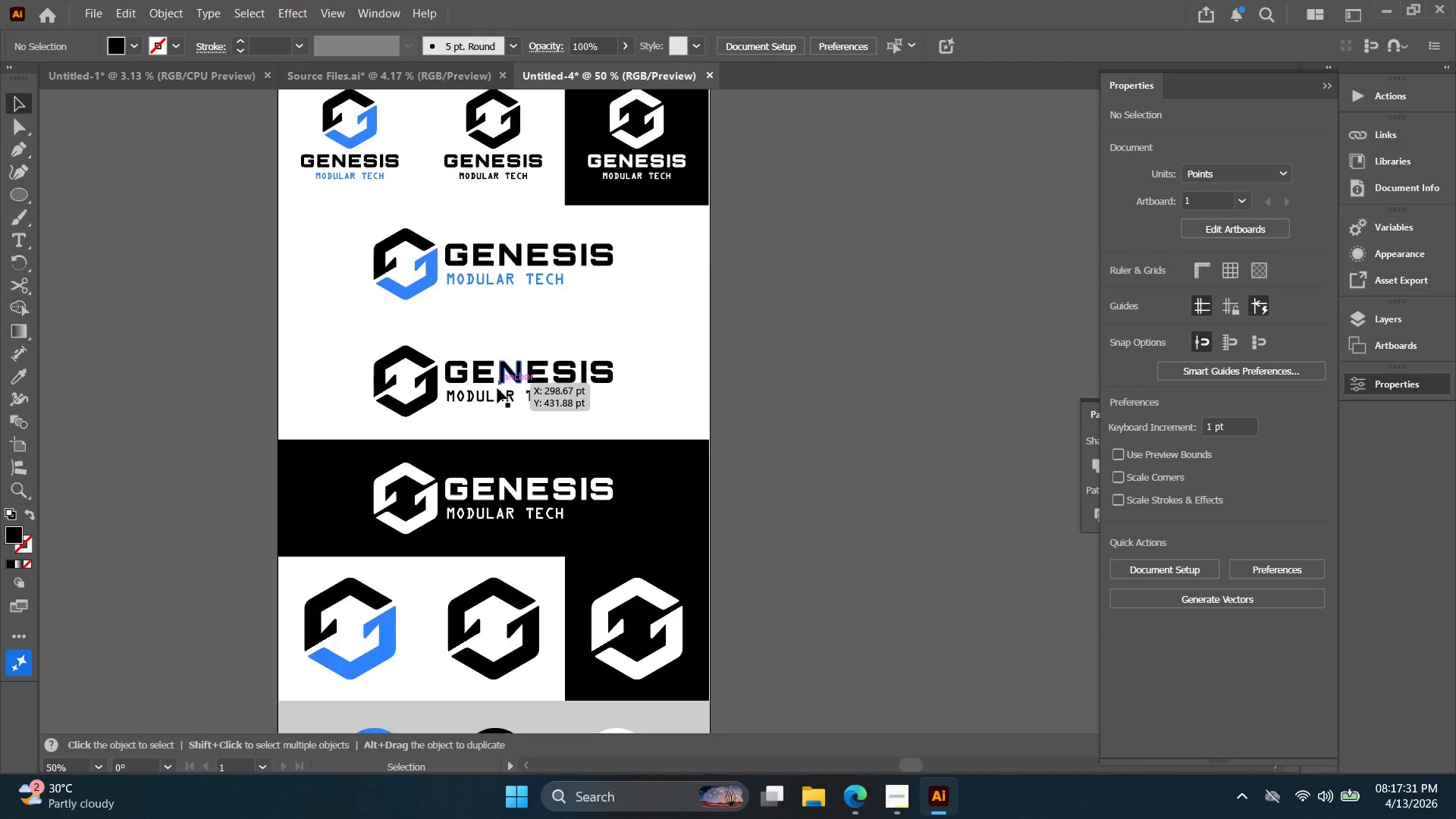 
scroll: coordinate [497, 391], scroll_direction: down, amount: 1.0
 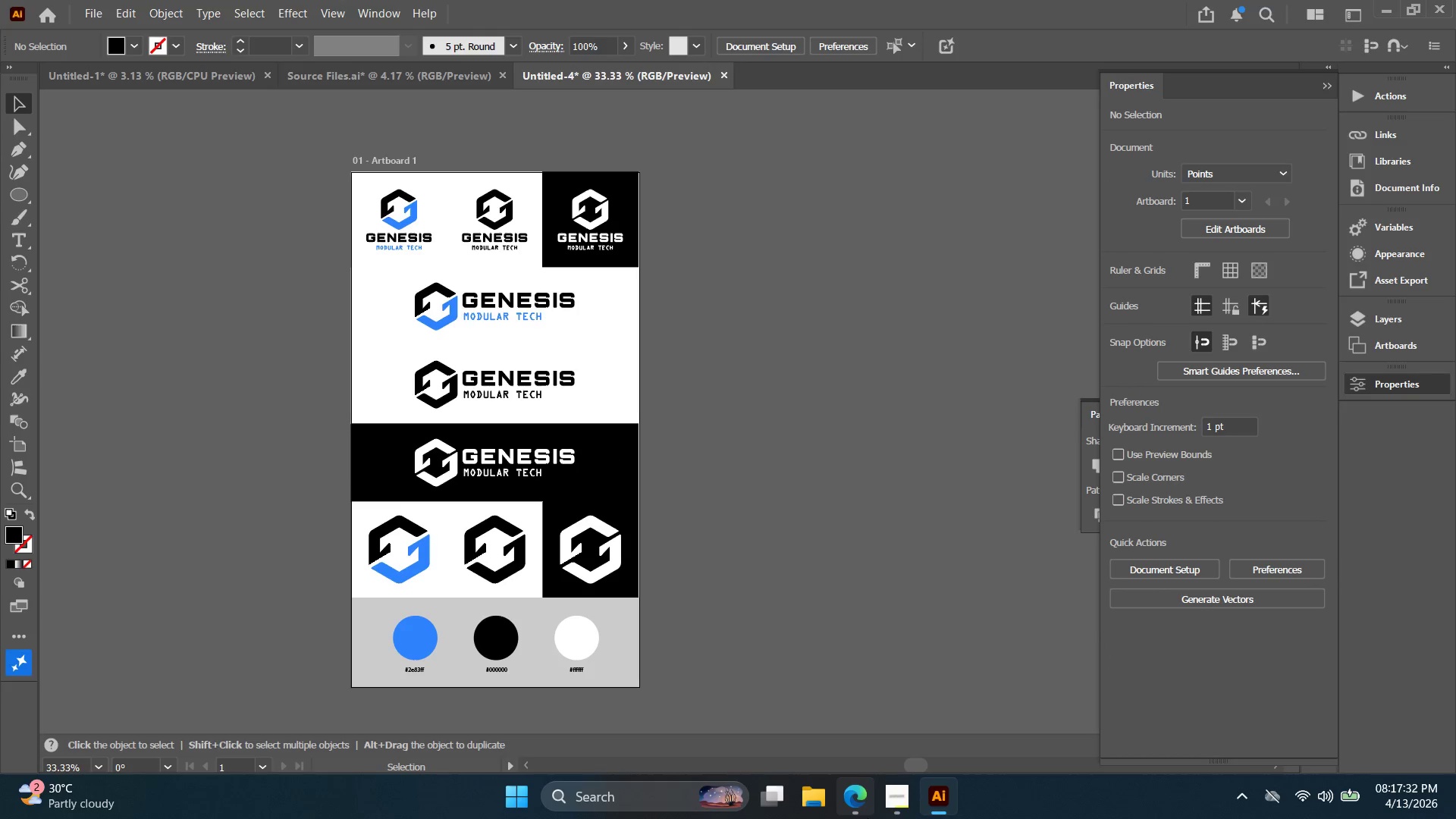 
left_click([861, 799])
 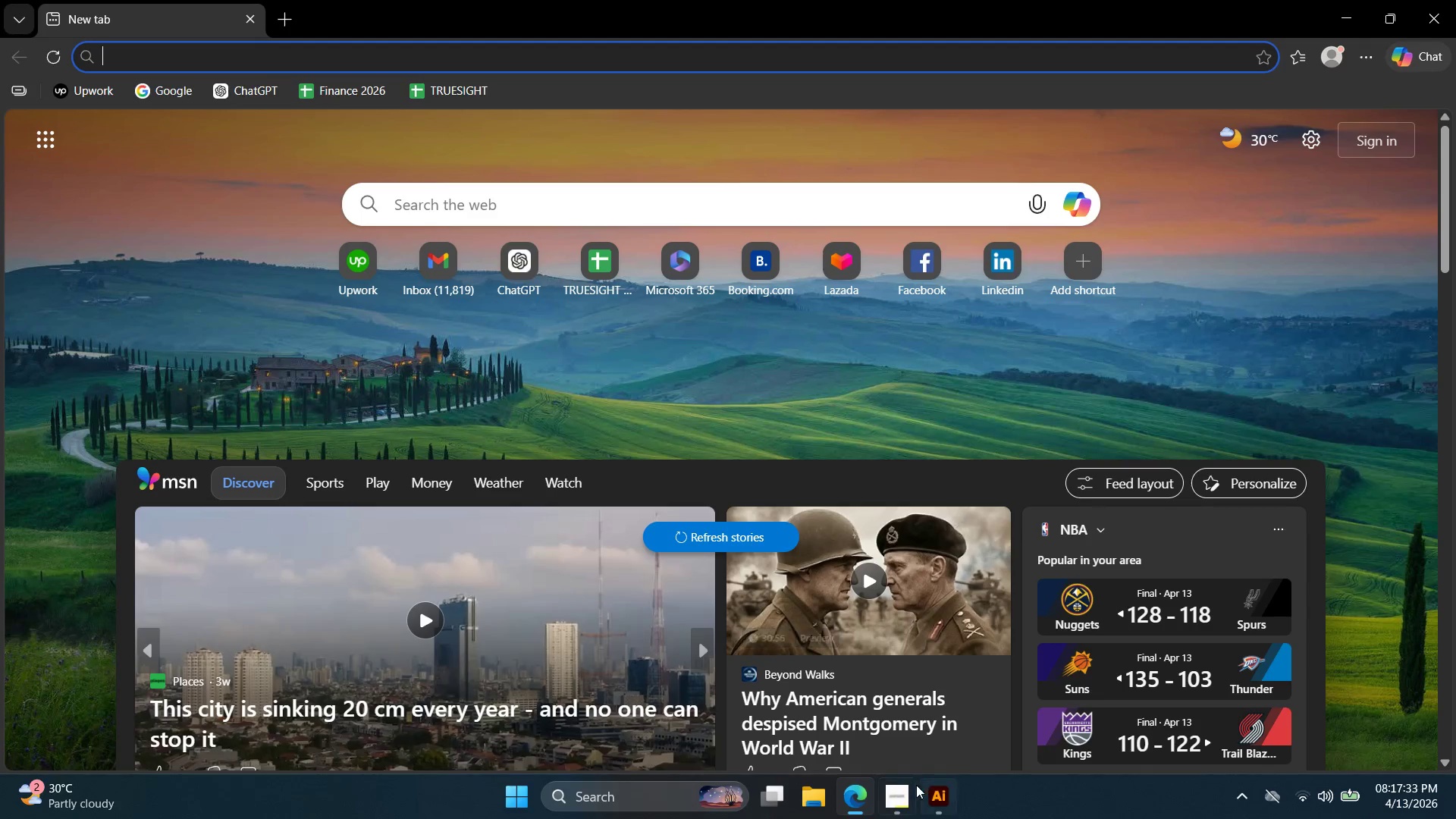 
left_click([897, 802])